 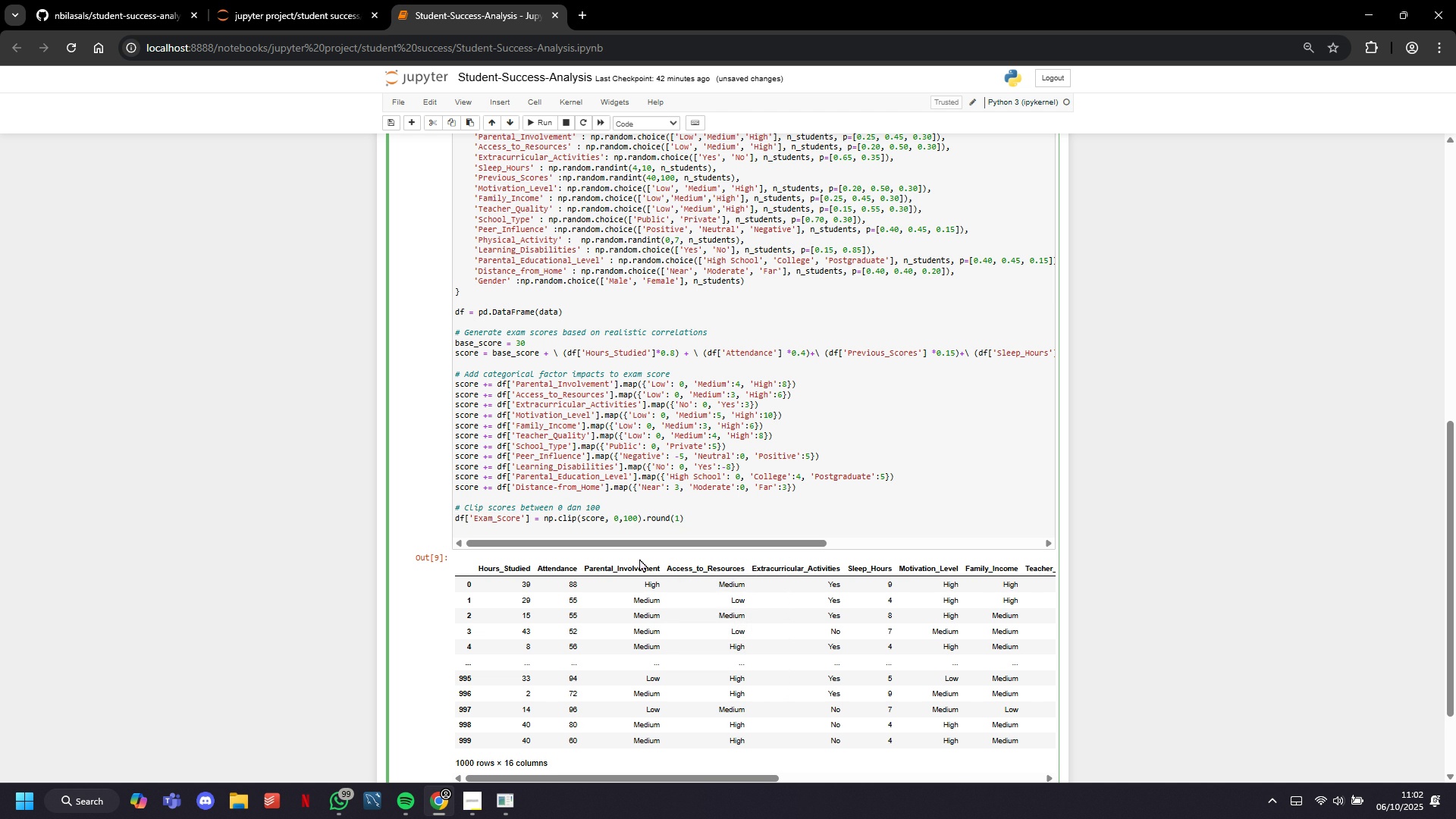 
key(ArrowDown)
 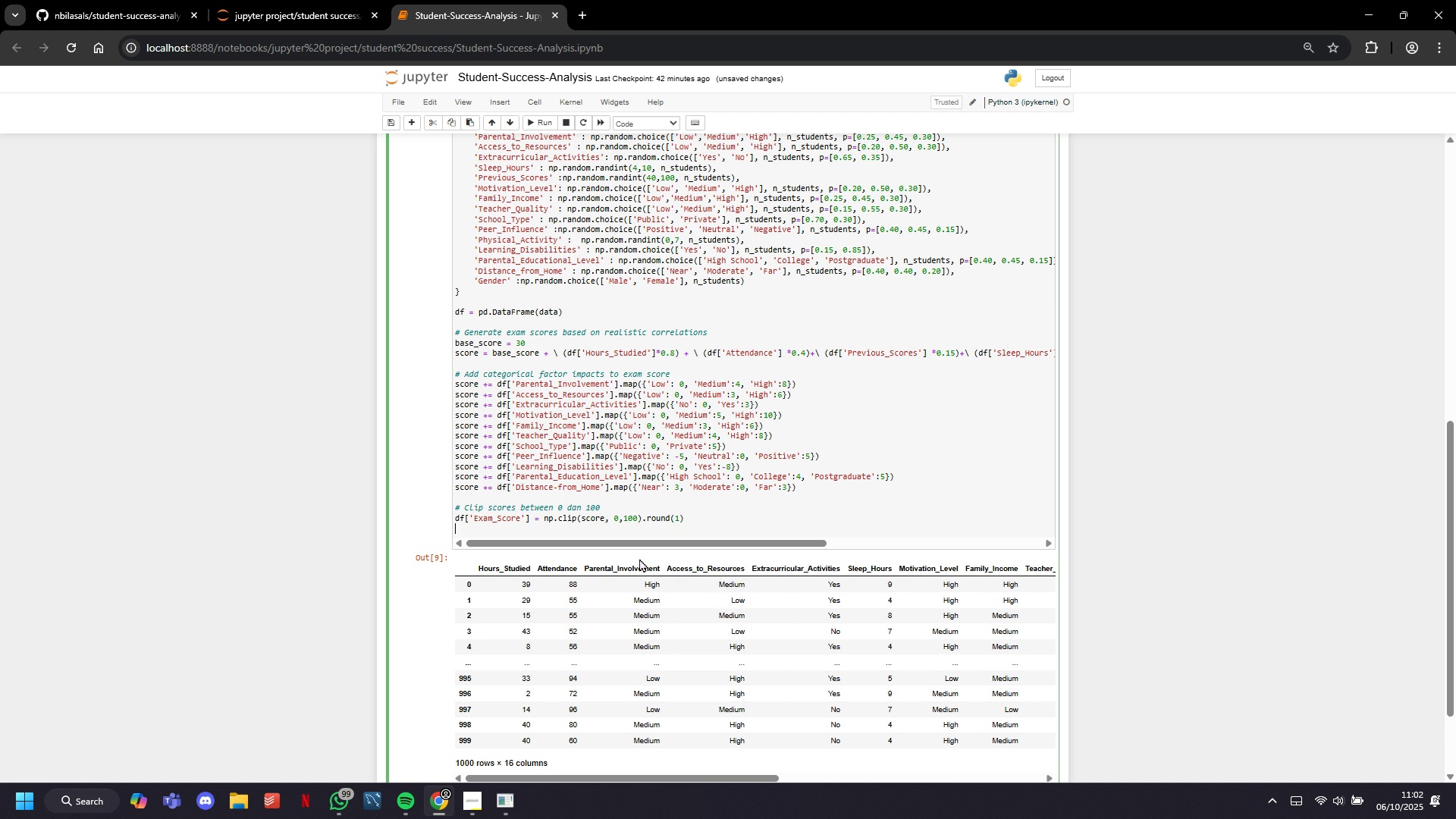 
key(ArrowDown)
 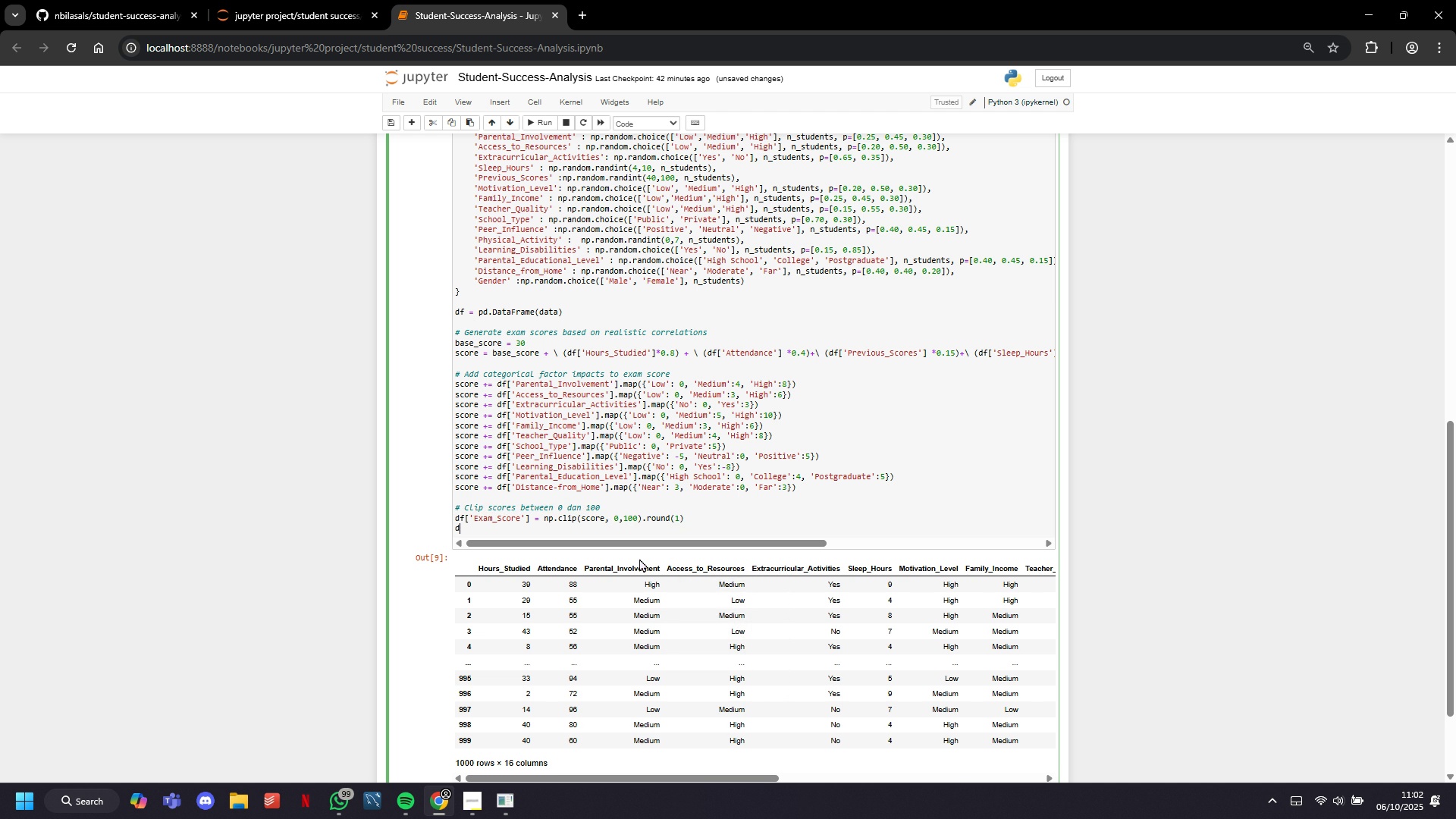 
type(df)
 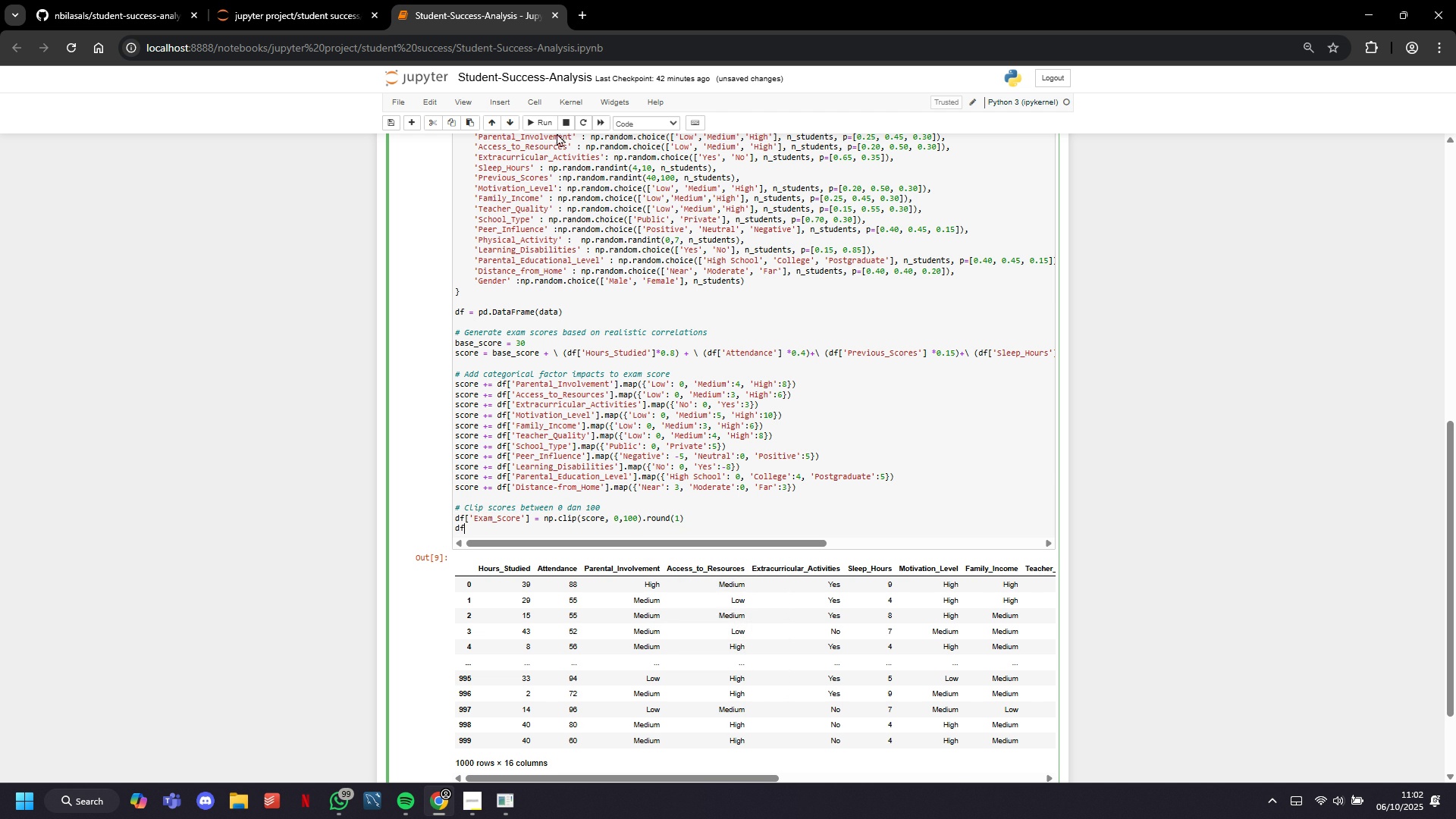 
left_click([551, 129])
 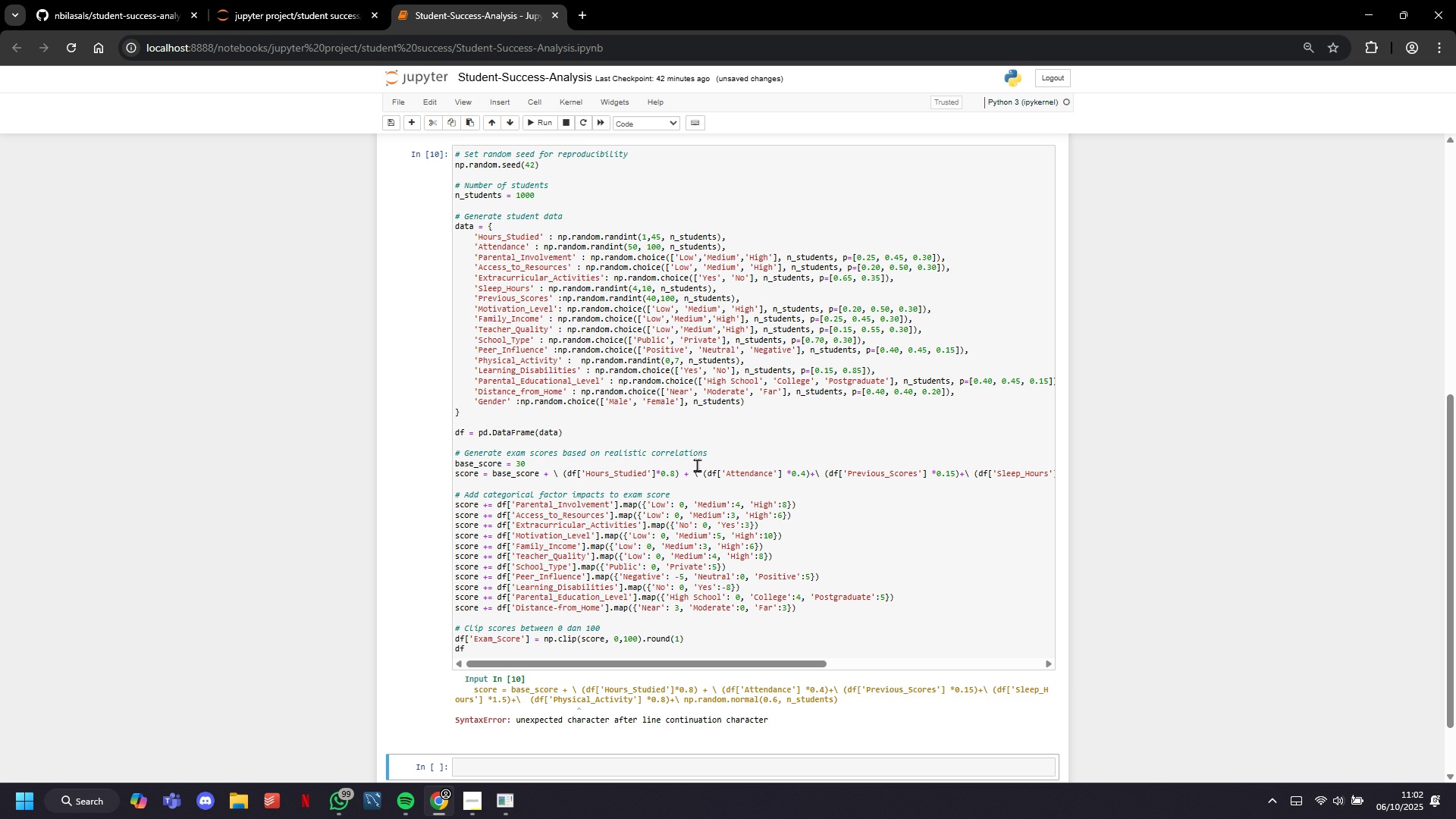 
wait(8.07)
 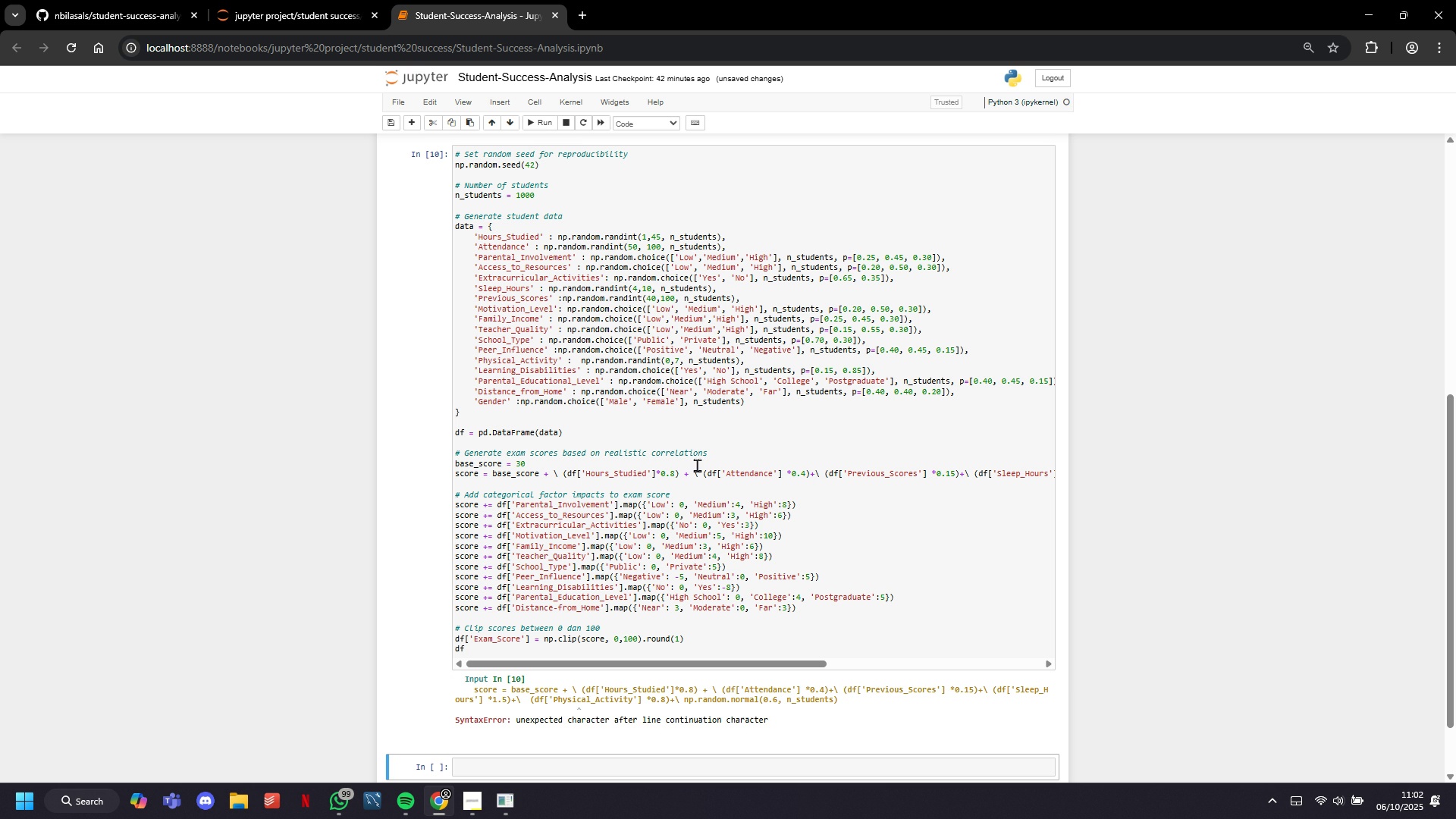 
left_click([566, 465])
 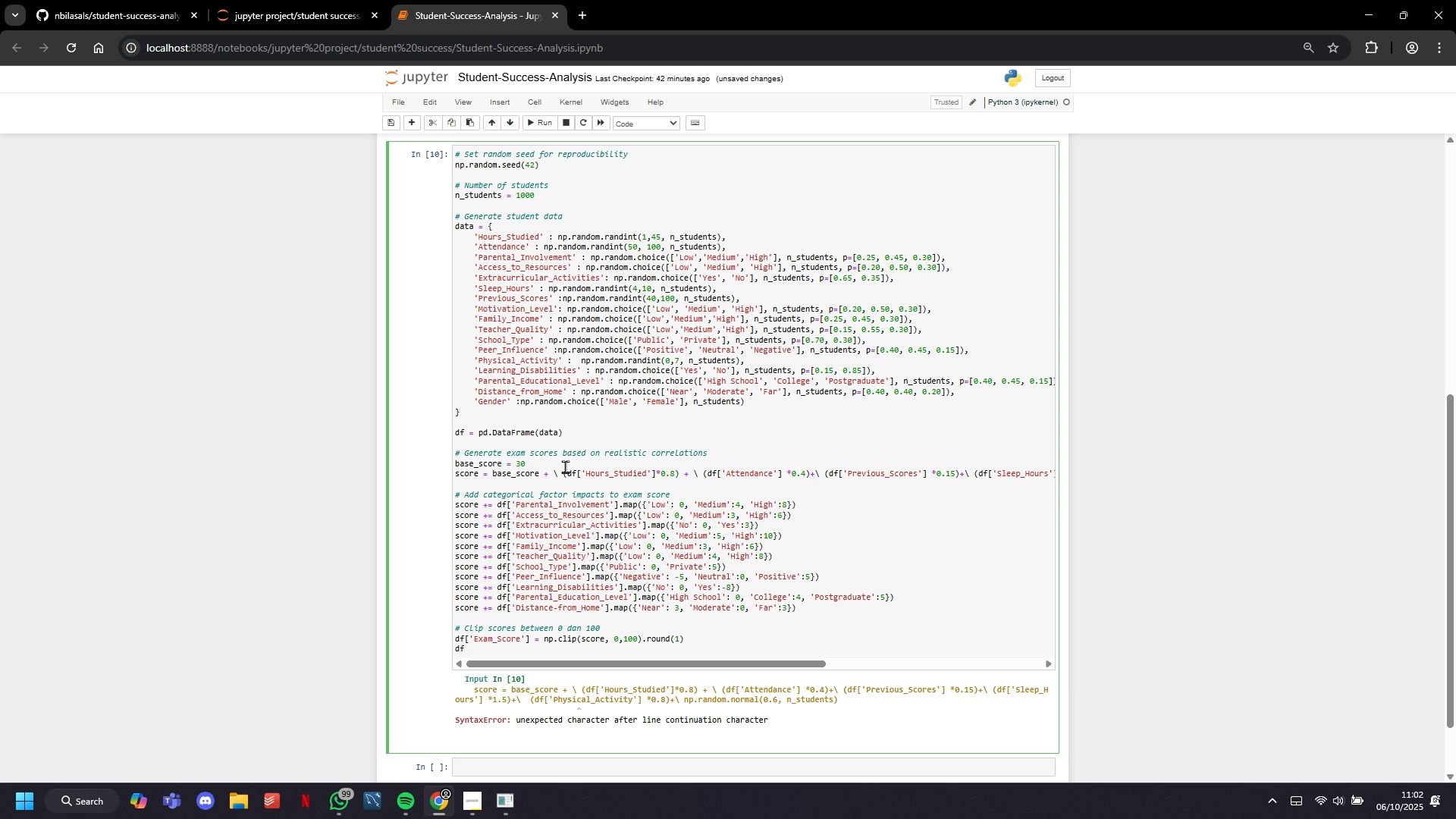 
left_click([565, 466])
 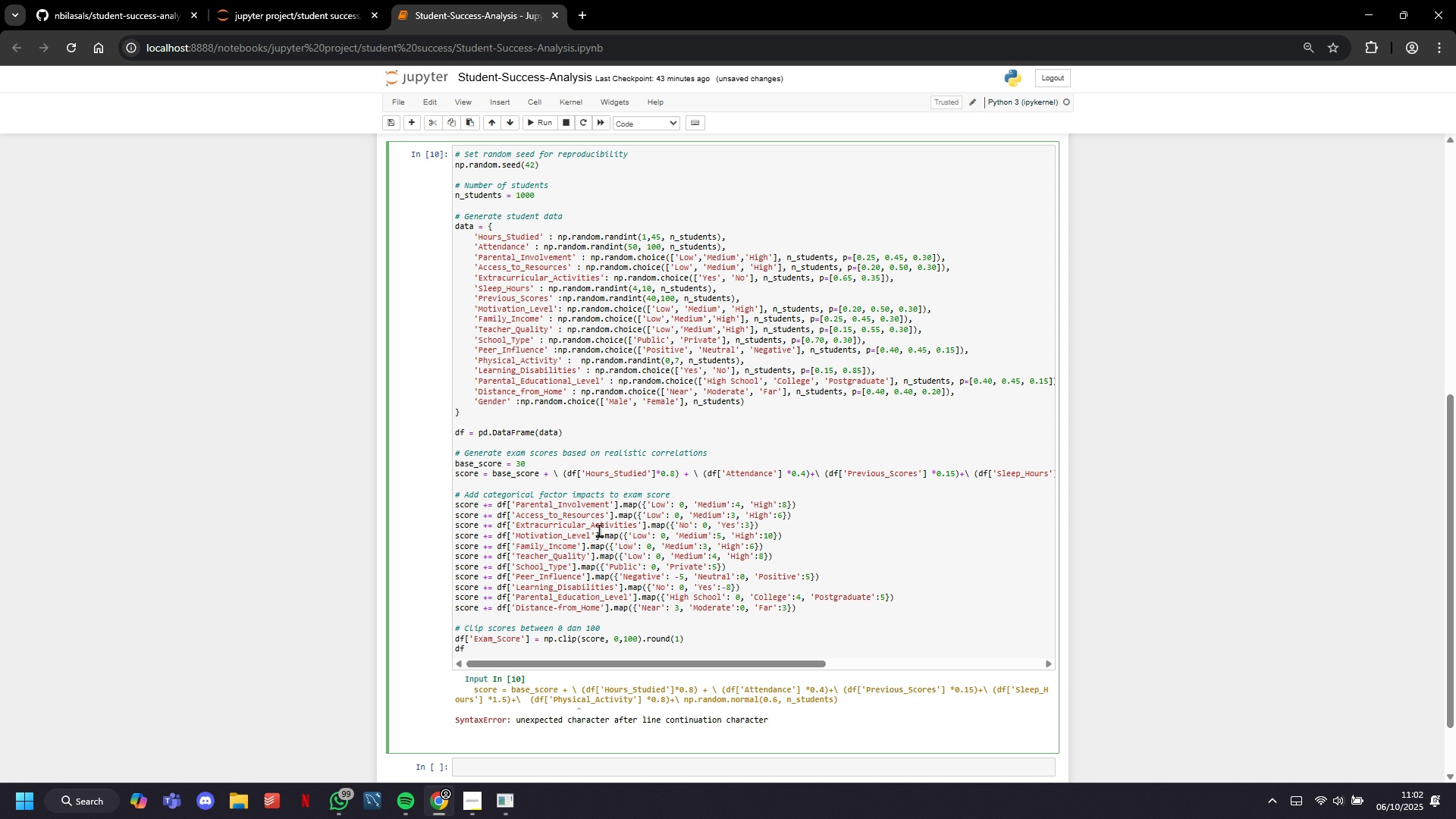 
left_click([566, 479])
 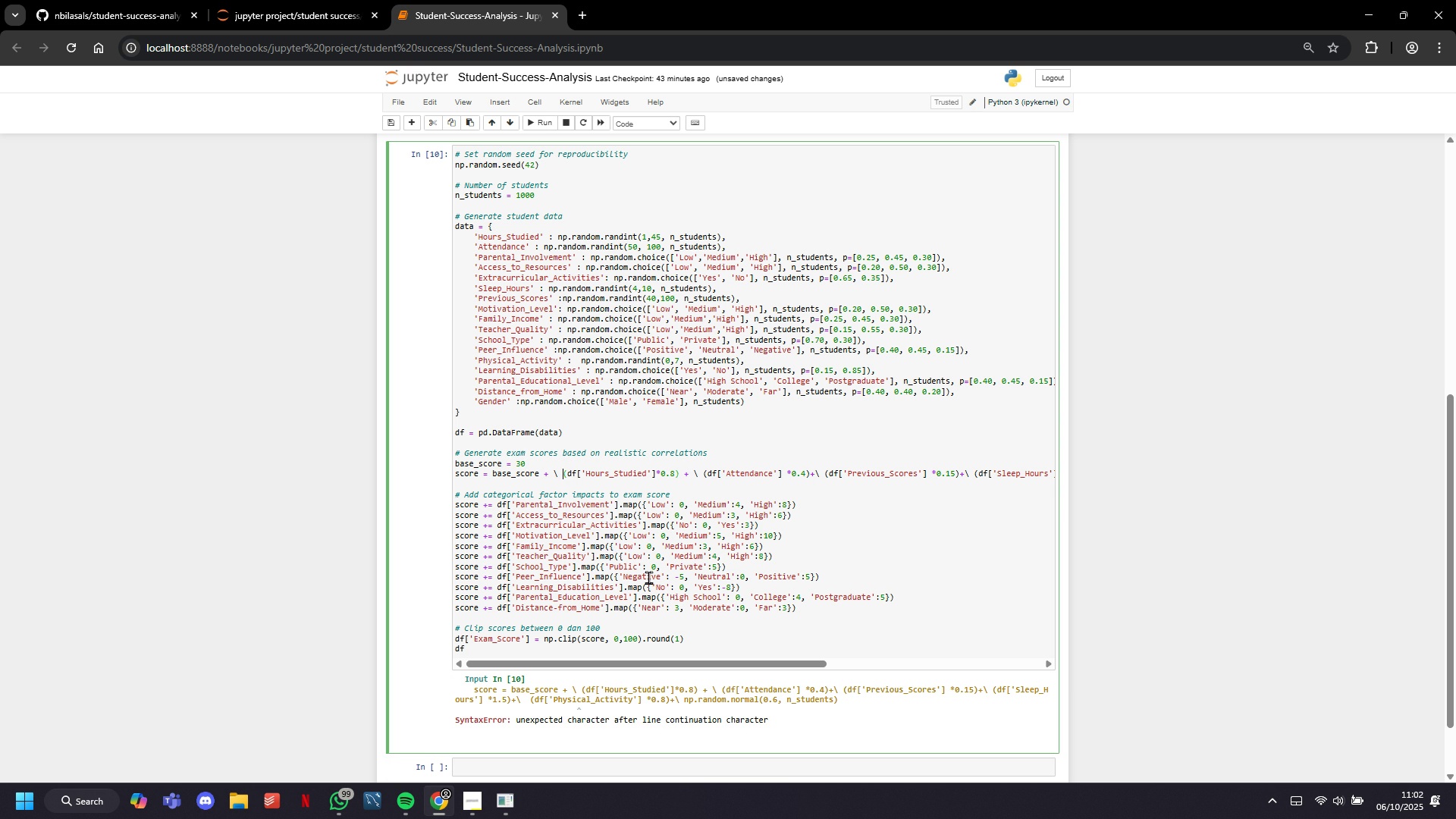 
key(ArrowLeft)
 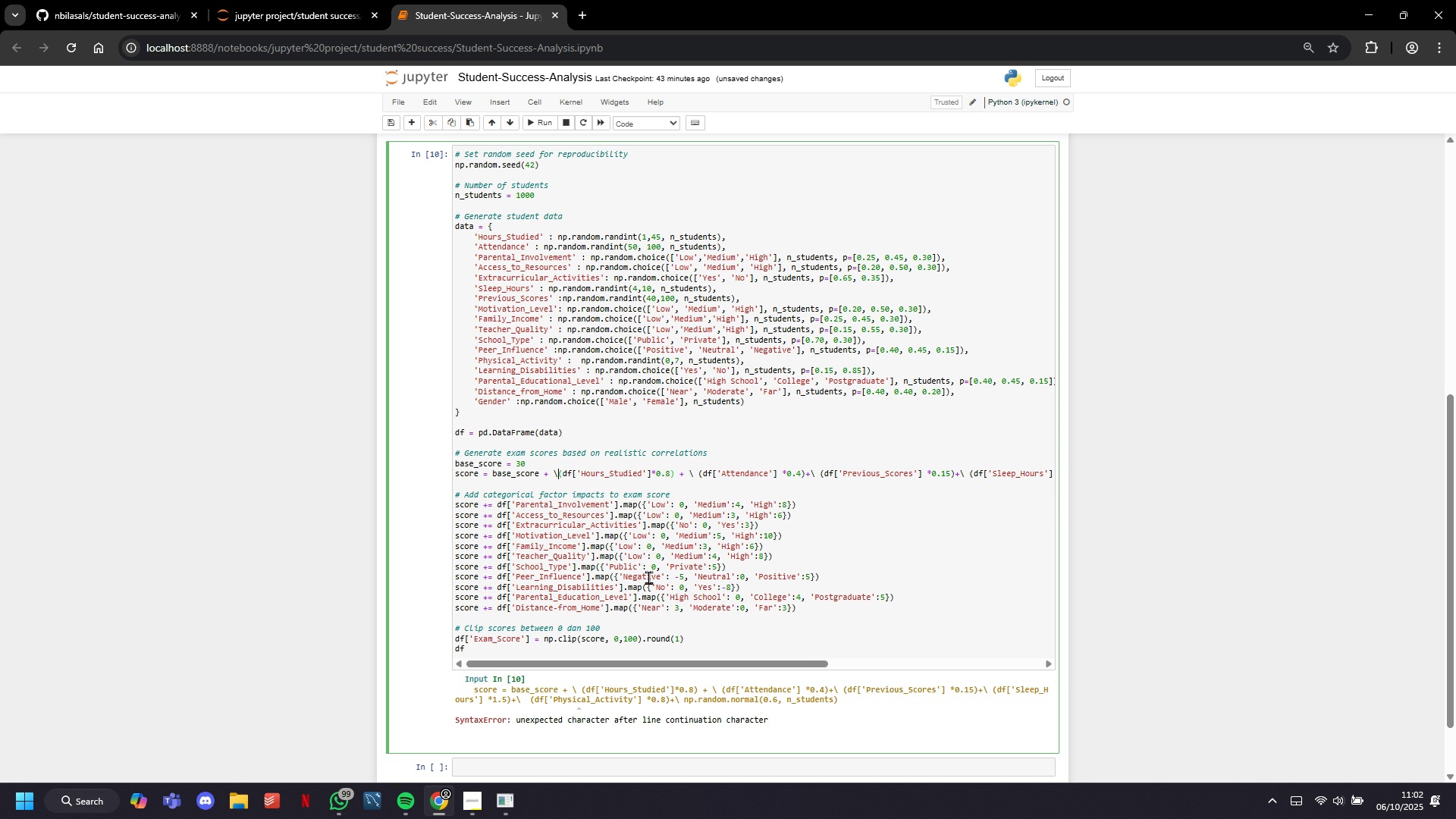 
key(Backspace)